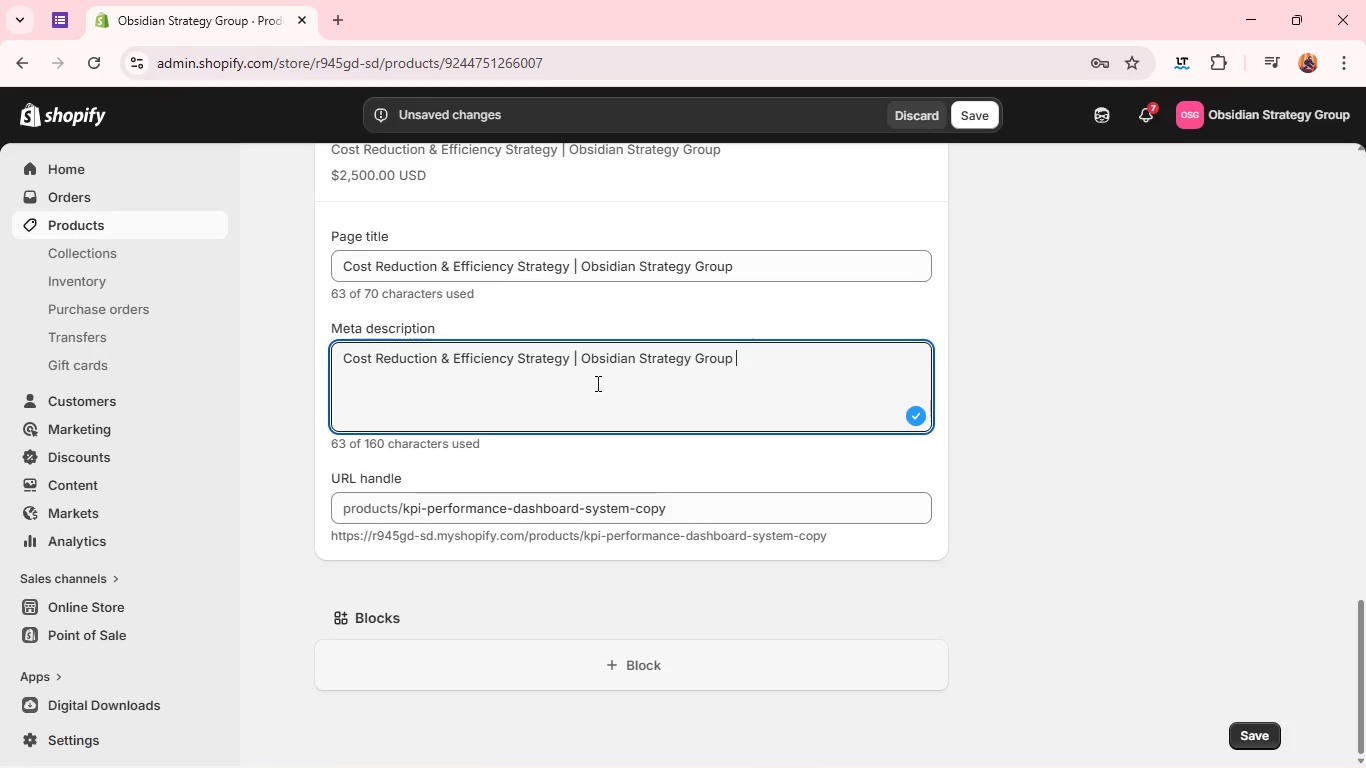 
wait(6.31)
 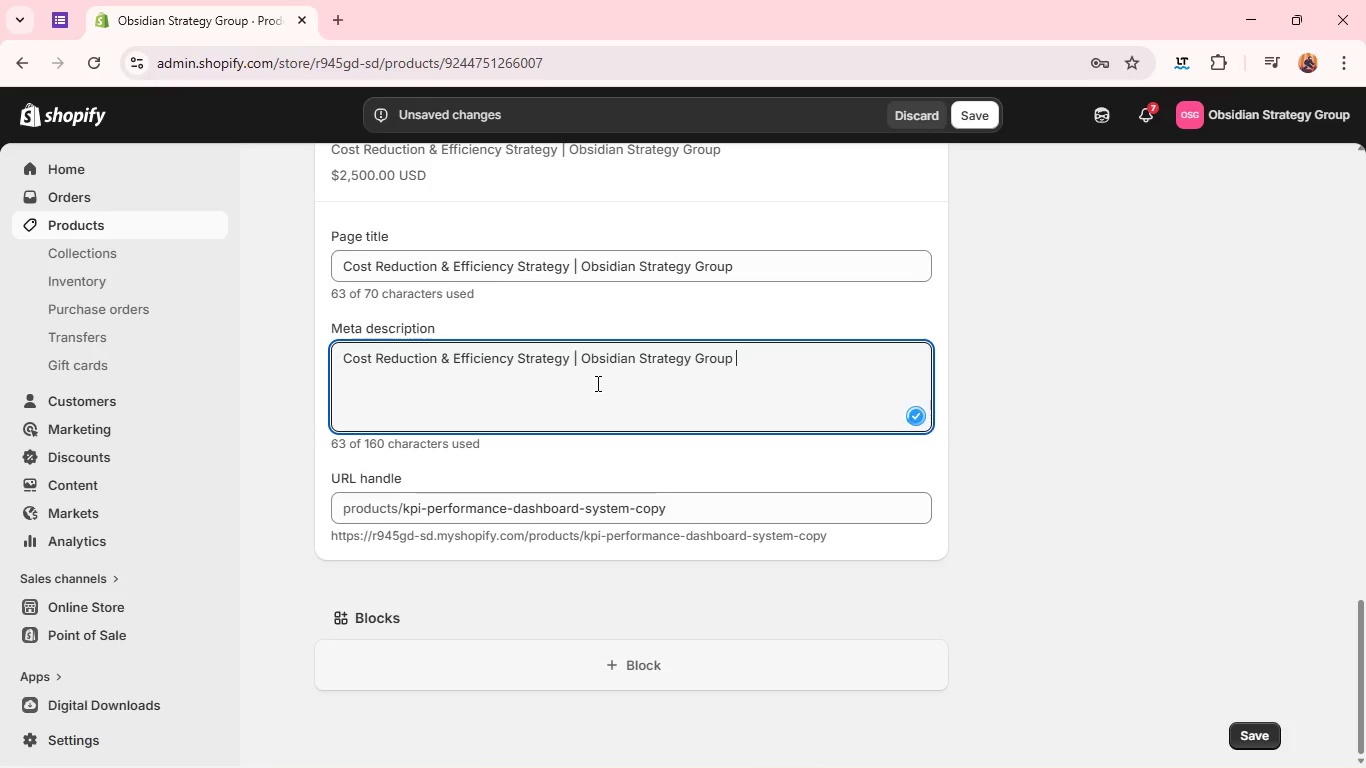 
key(Control+A)
 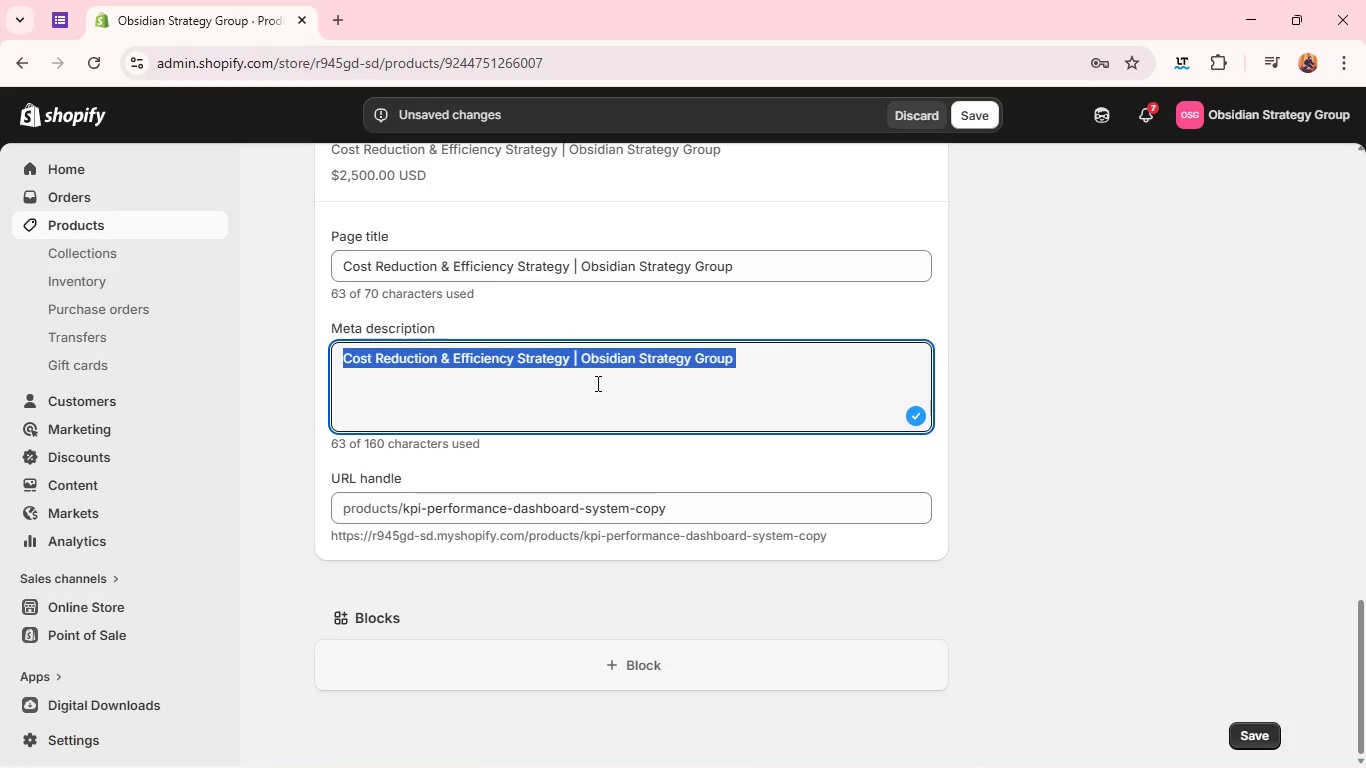 
type(Improve profitability and eliminate waste with a cost reduction strategy designed for scalable business efficiency. )
 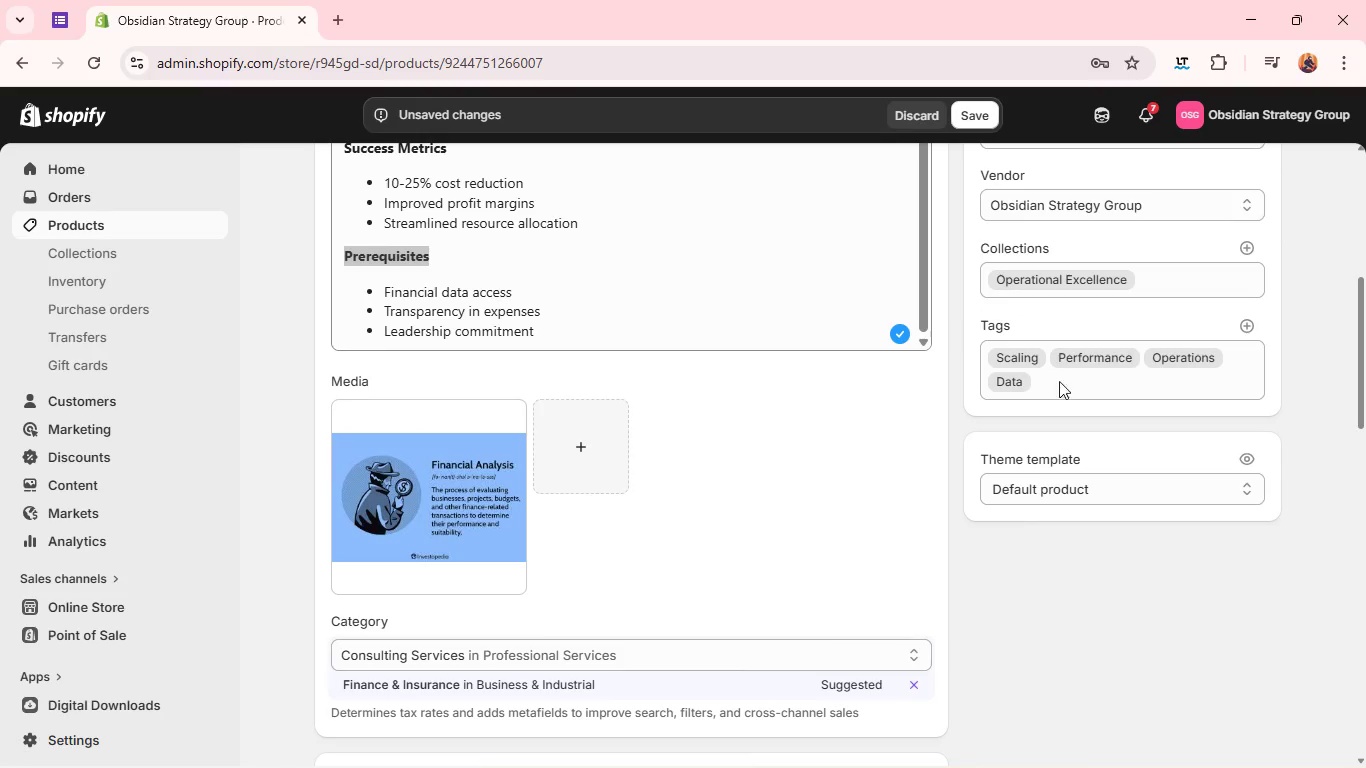 
wait(12.95)
 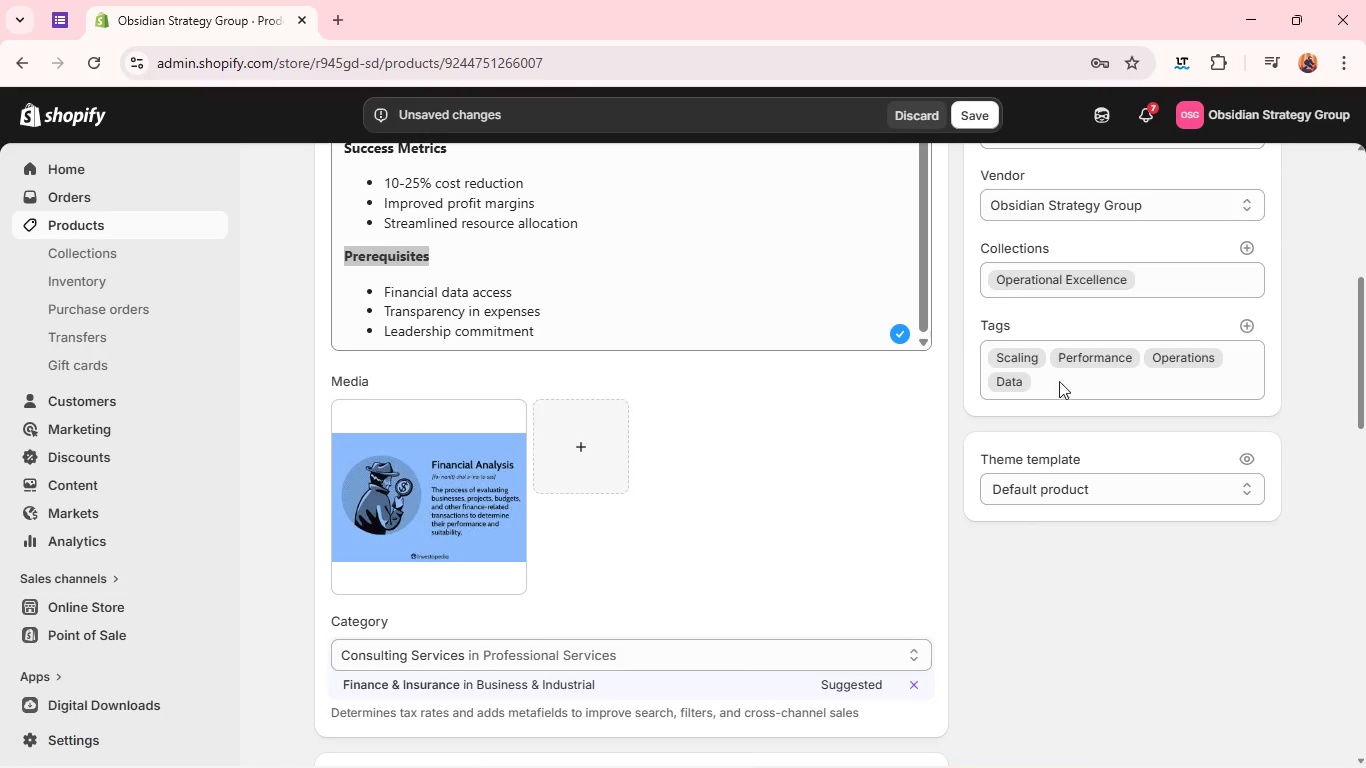 
left_click([1041, 360])
 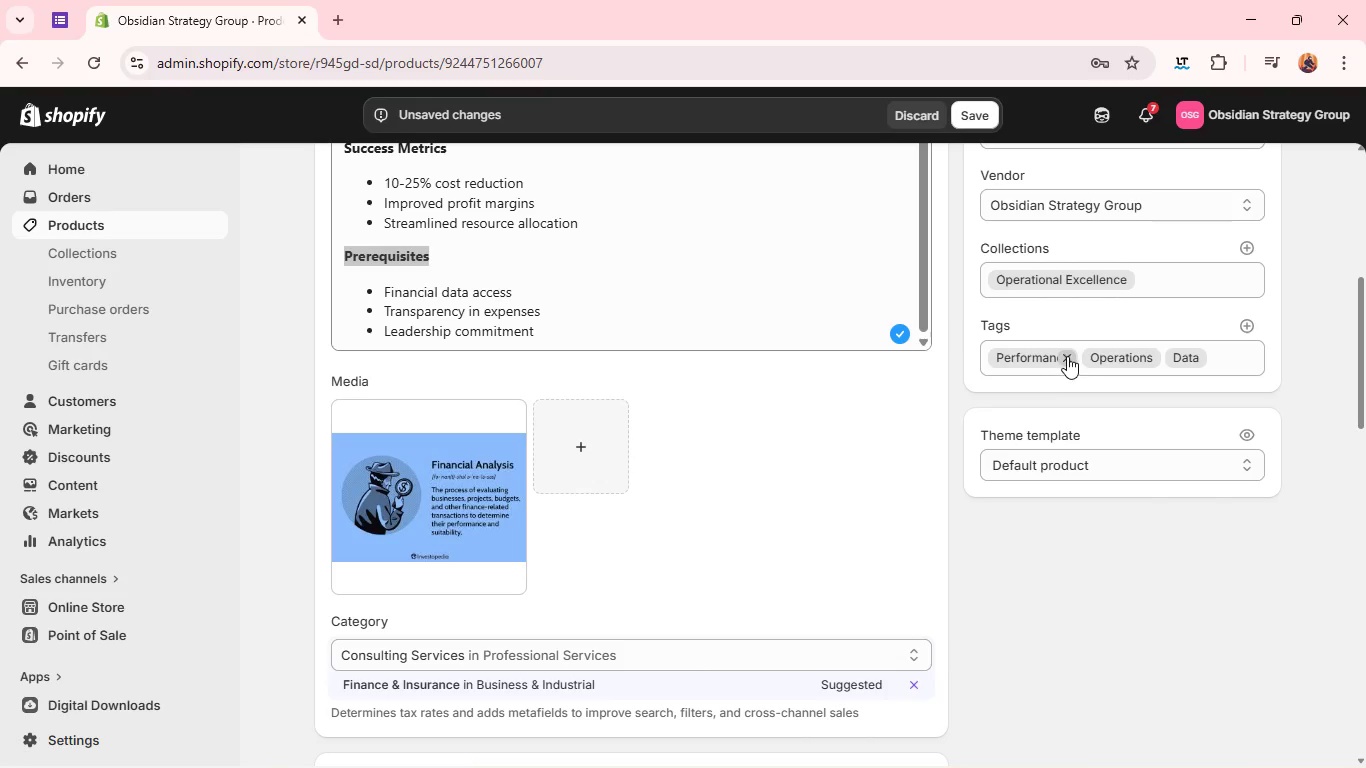 
left_click([1069, 352])
 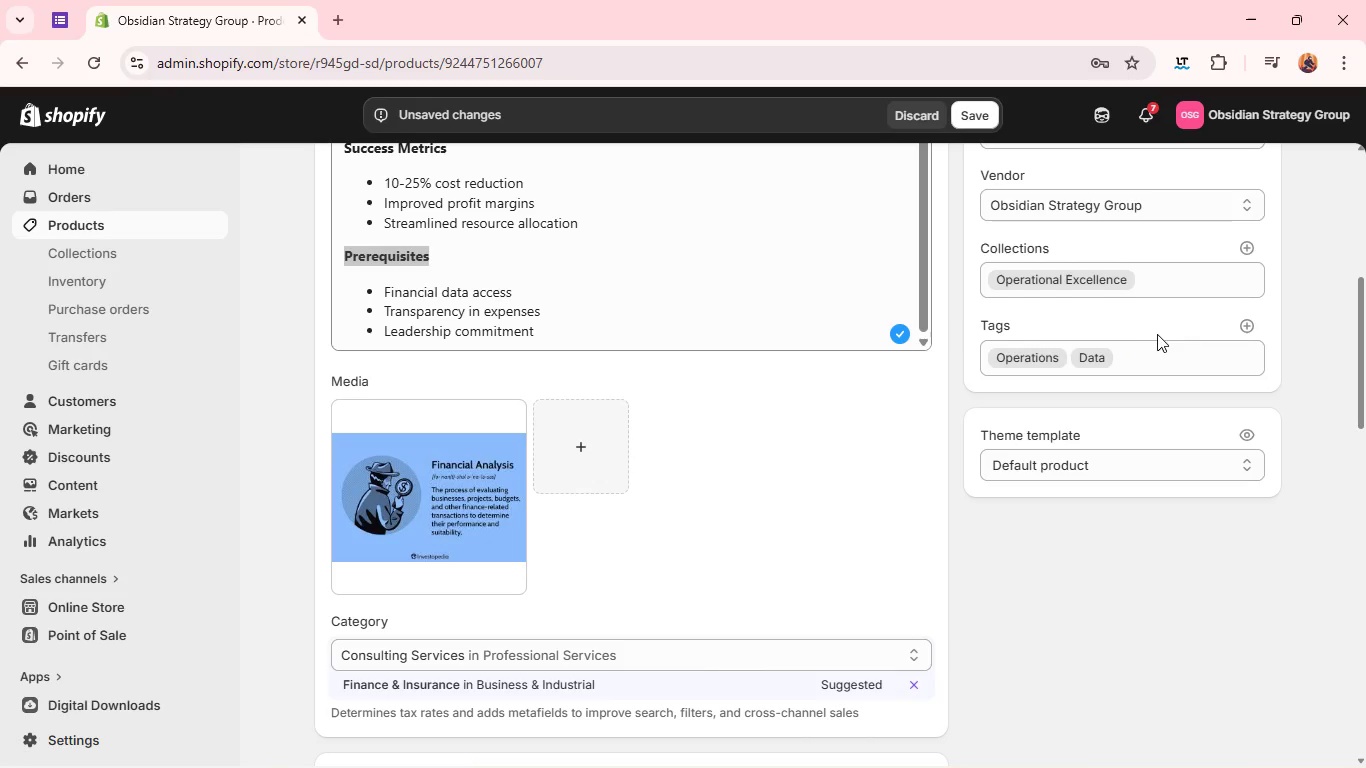 
left_click([1107, 358])
 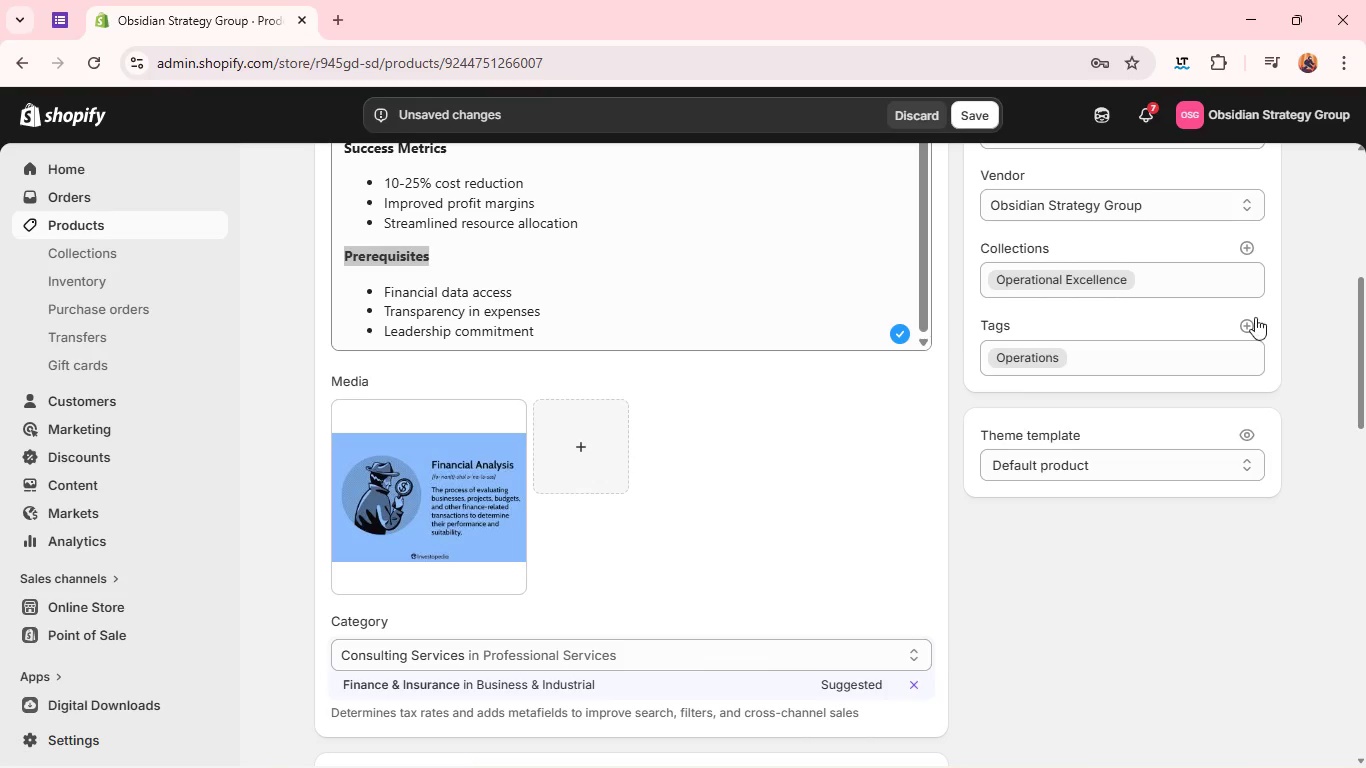 
left_click([1250, 317])
 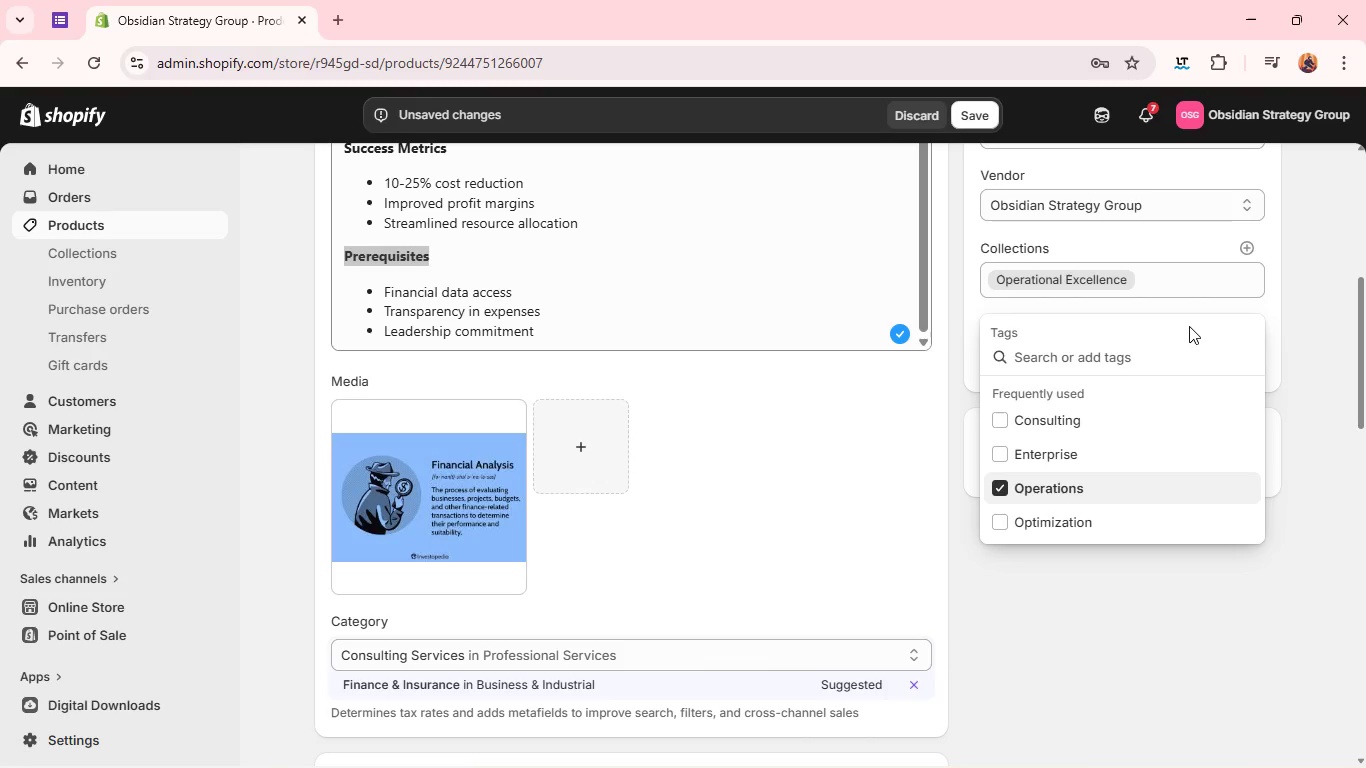 
type(Cost)
 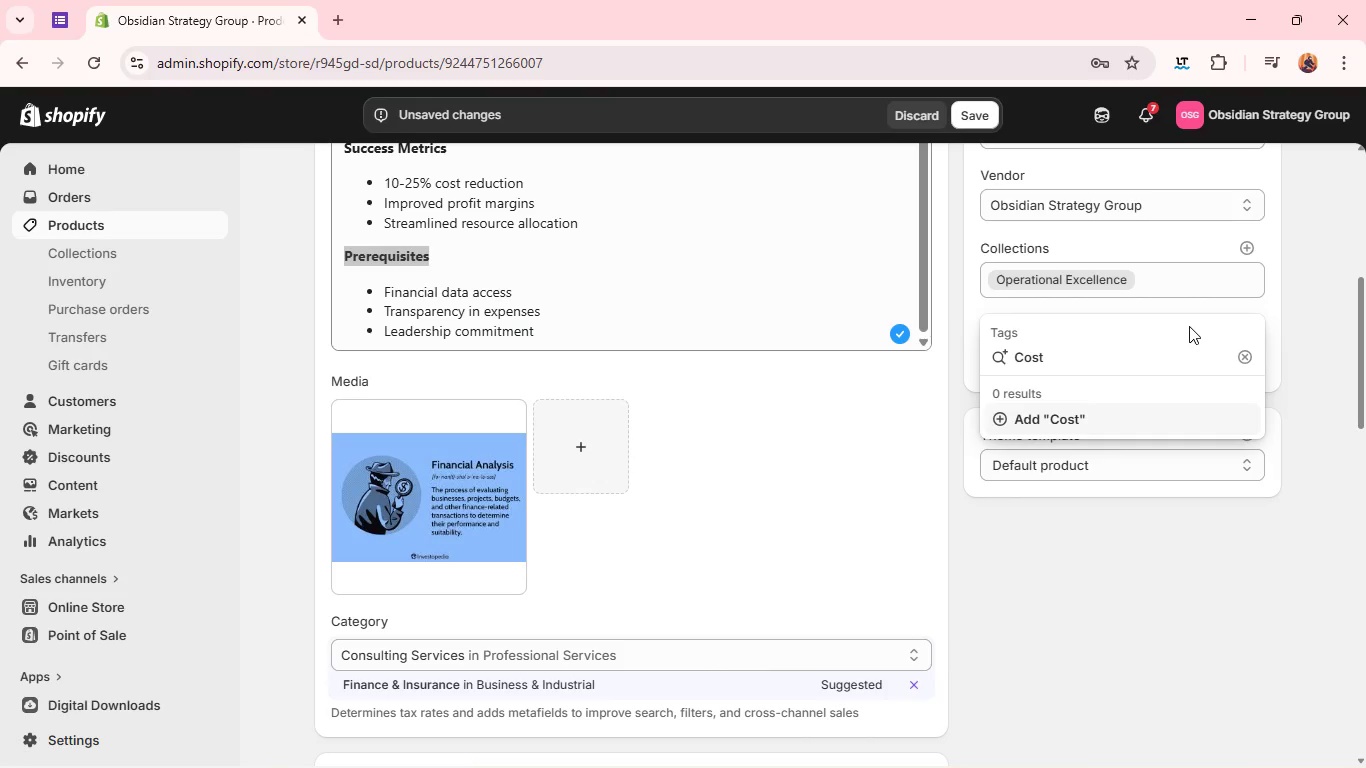 
type(-reduction)
 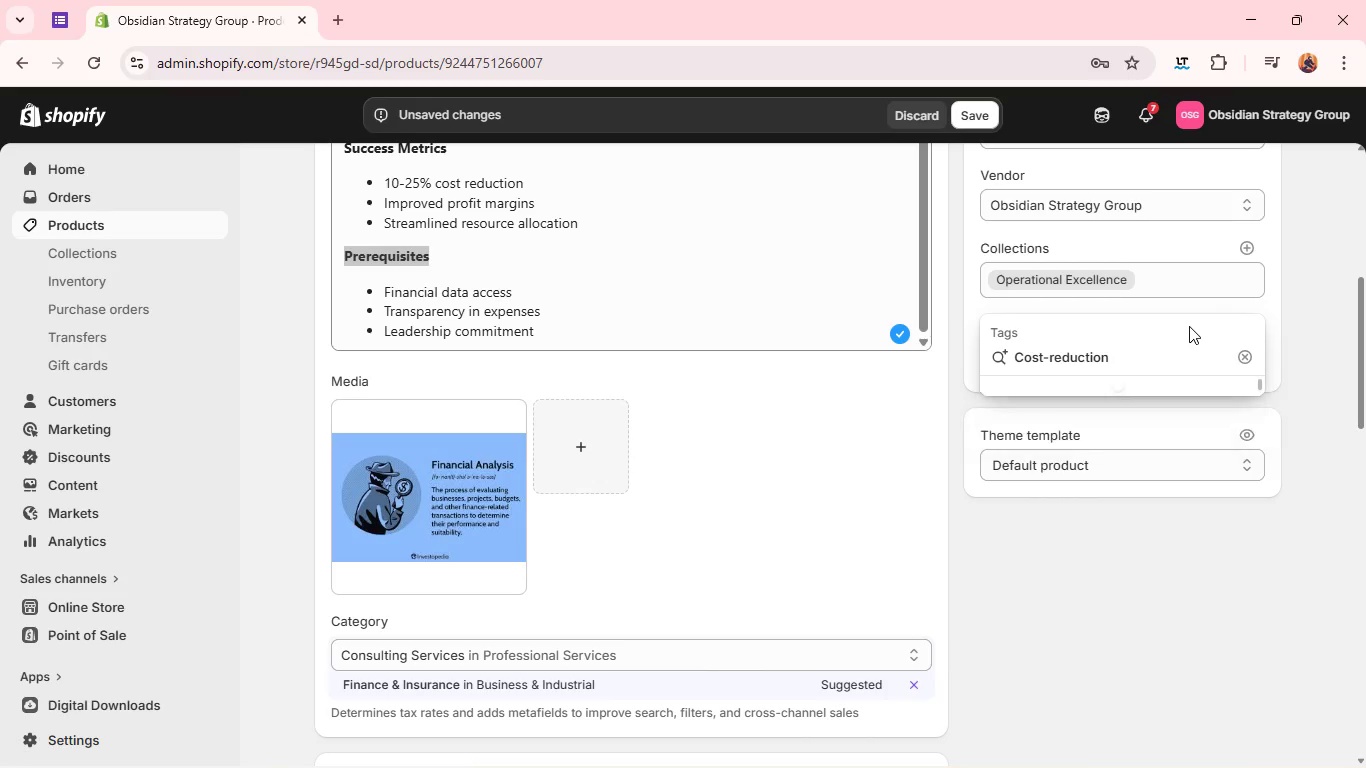 
key(Enter)
 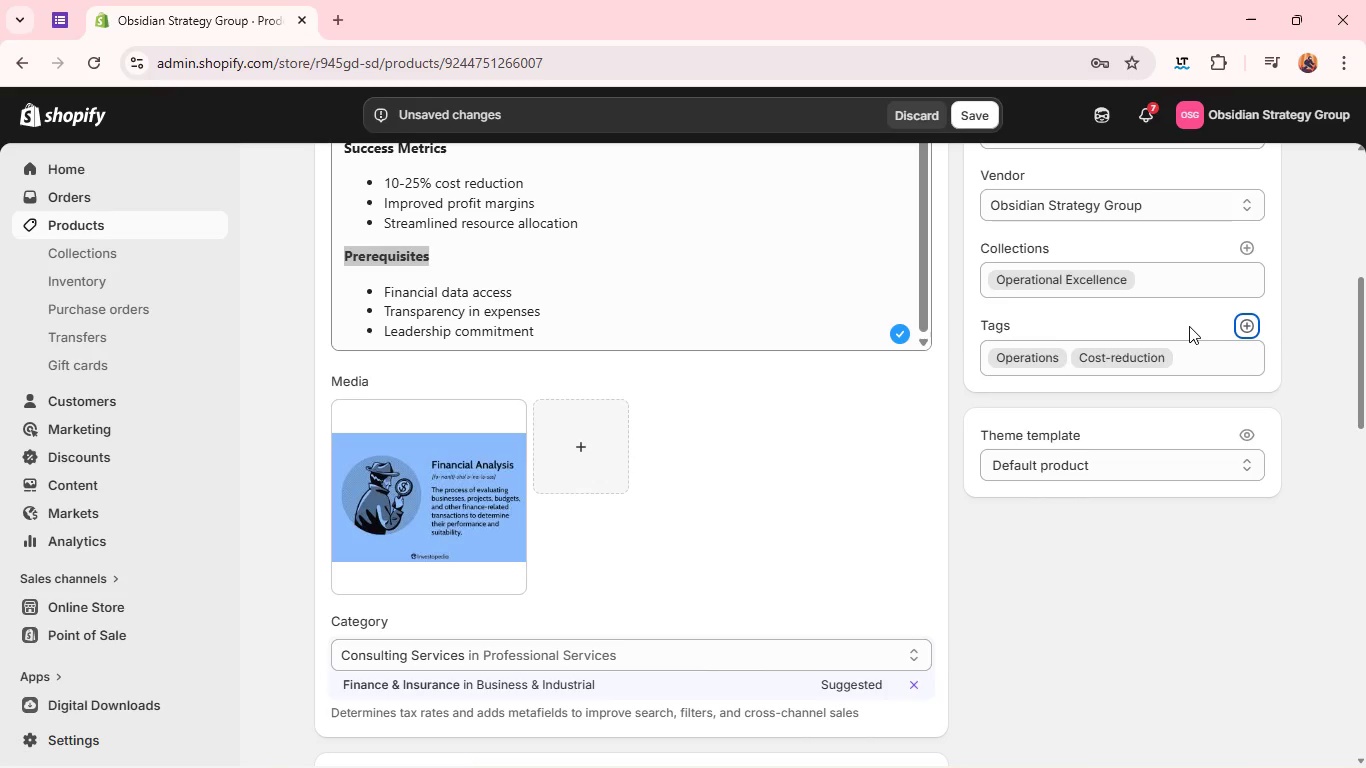 
key(O)
 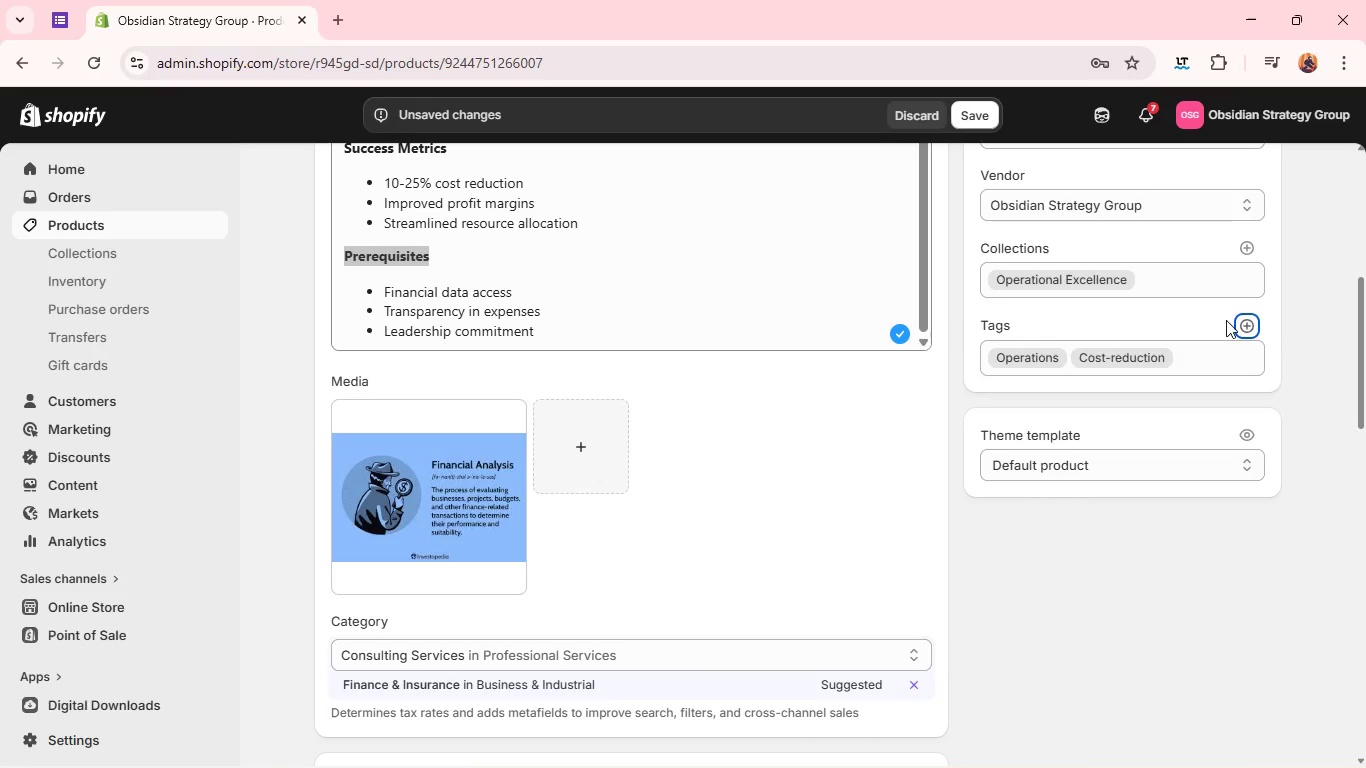 
left_click([1250, 319])
 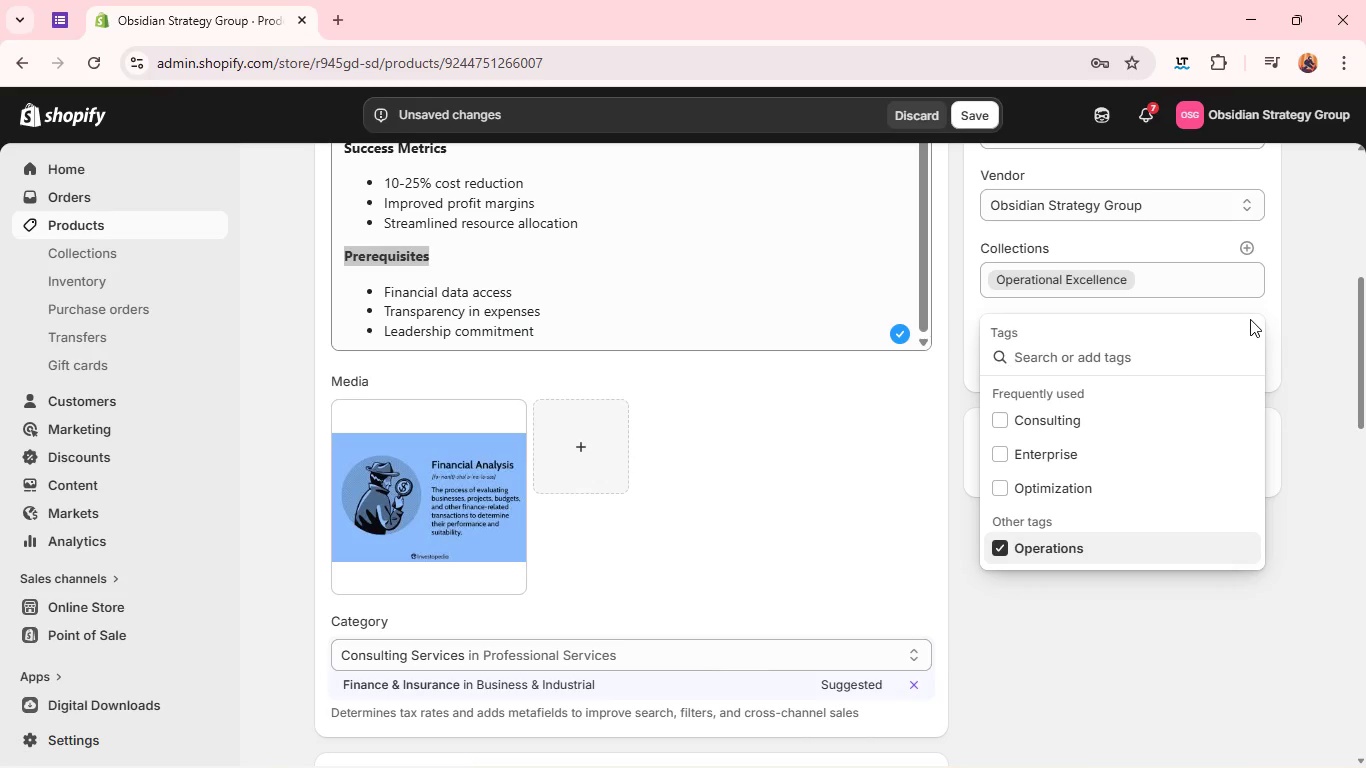 
type(op)
 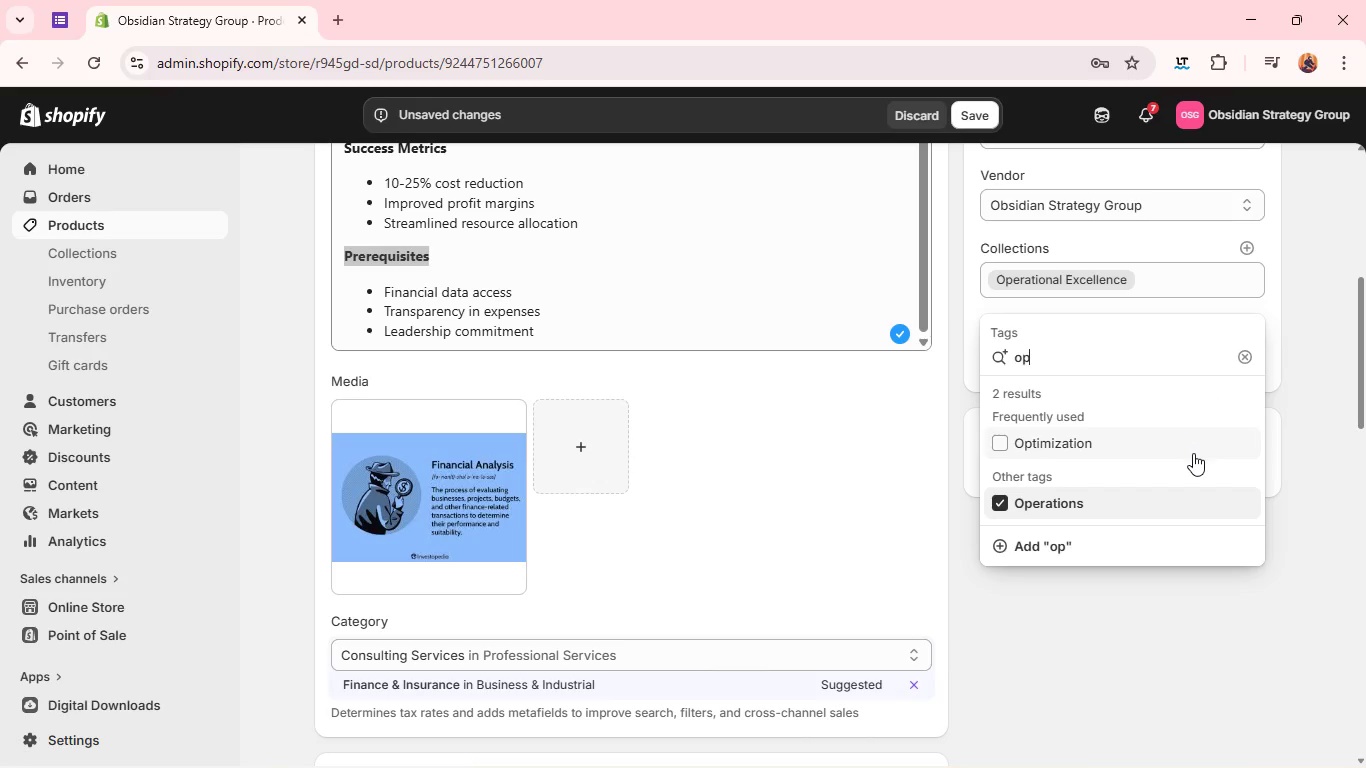 
left_click([1200, 442])
 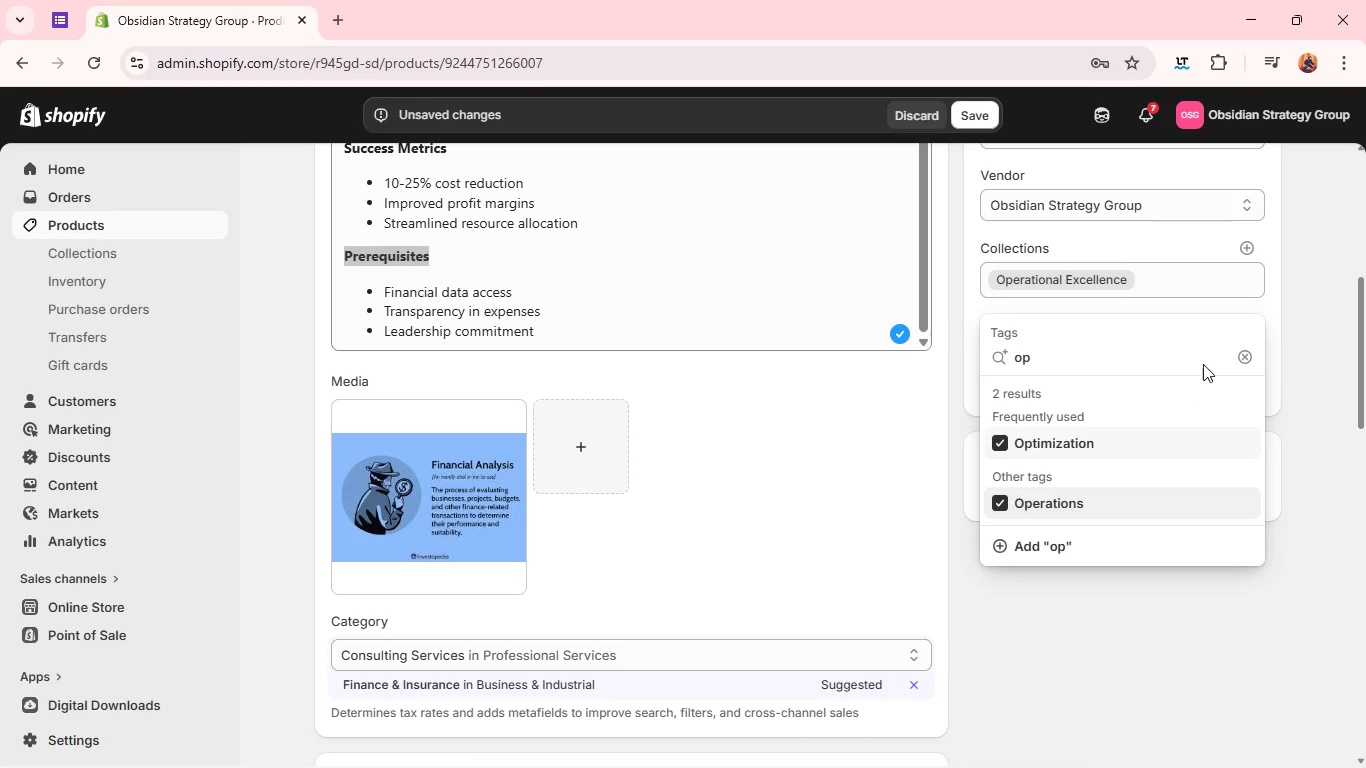 
double_click([1204, 363])
 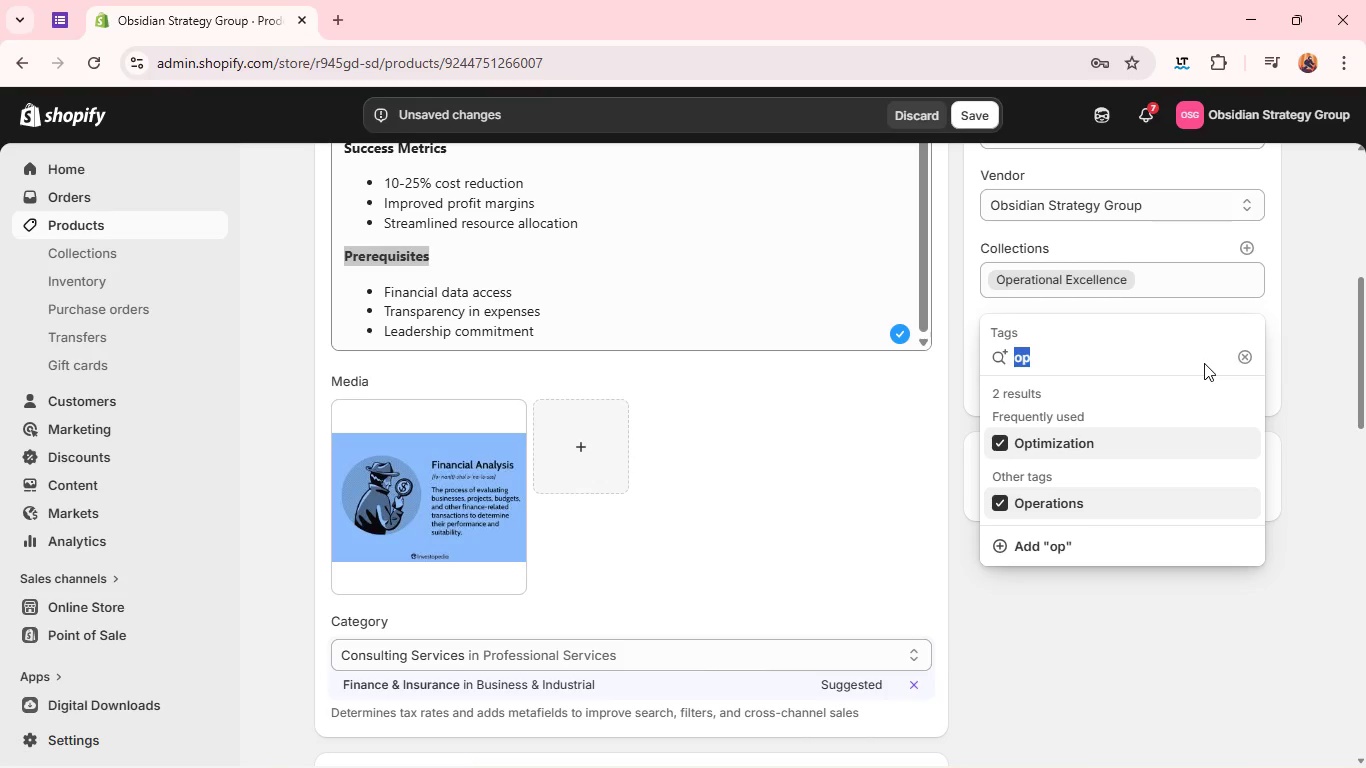 
triple_click([1204, 363])
 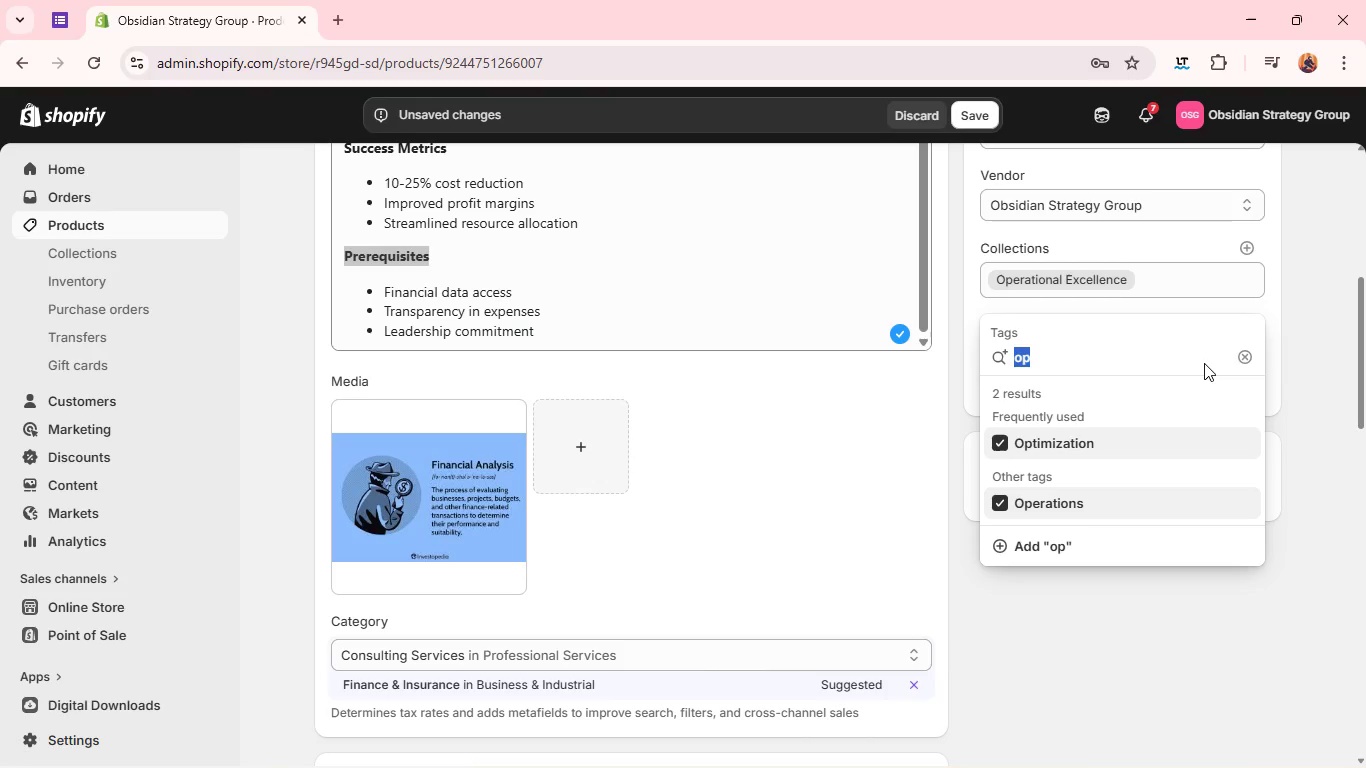 
type(Finan)
key(Backspace)
 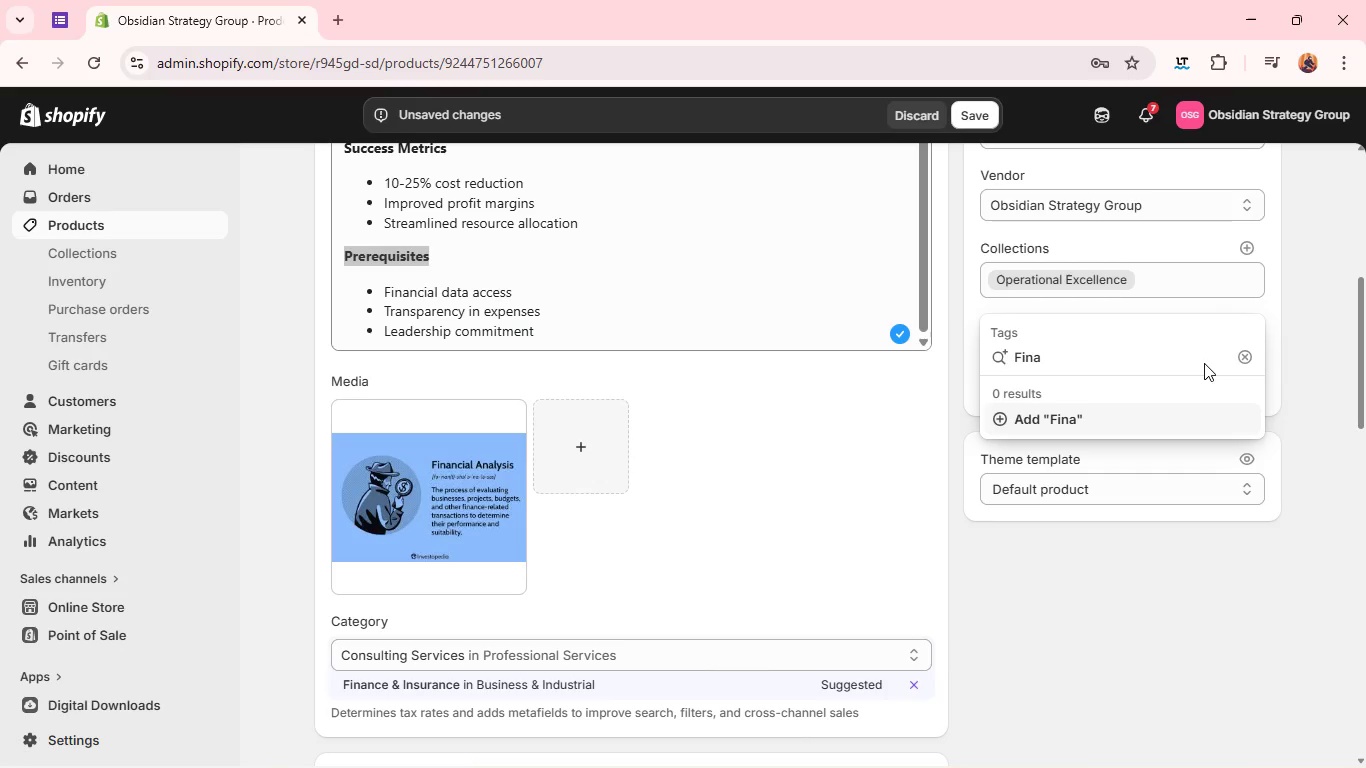 
type(nce)
 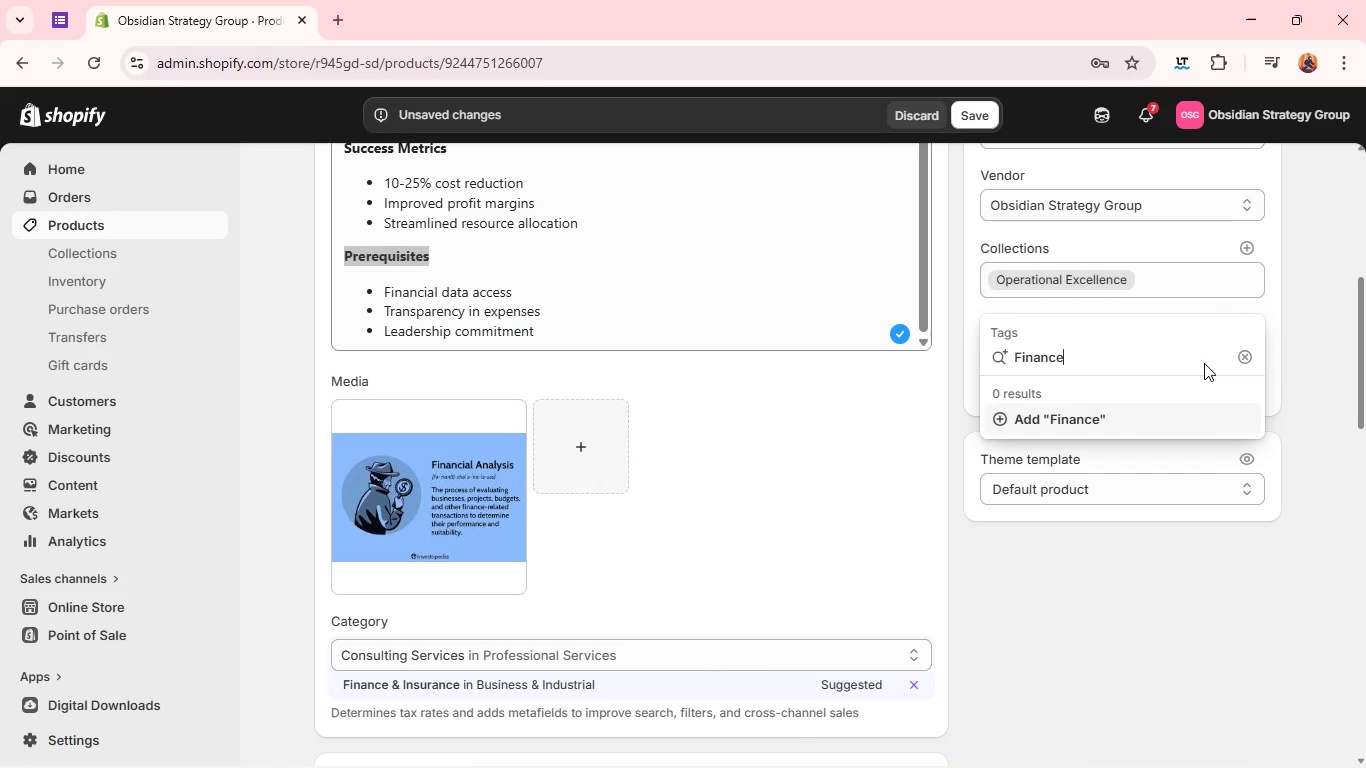 
key(Enter)
 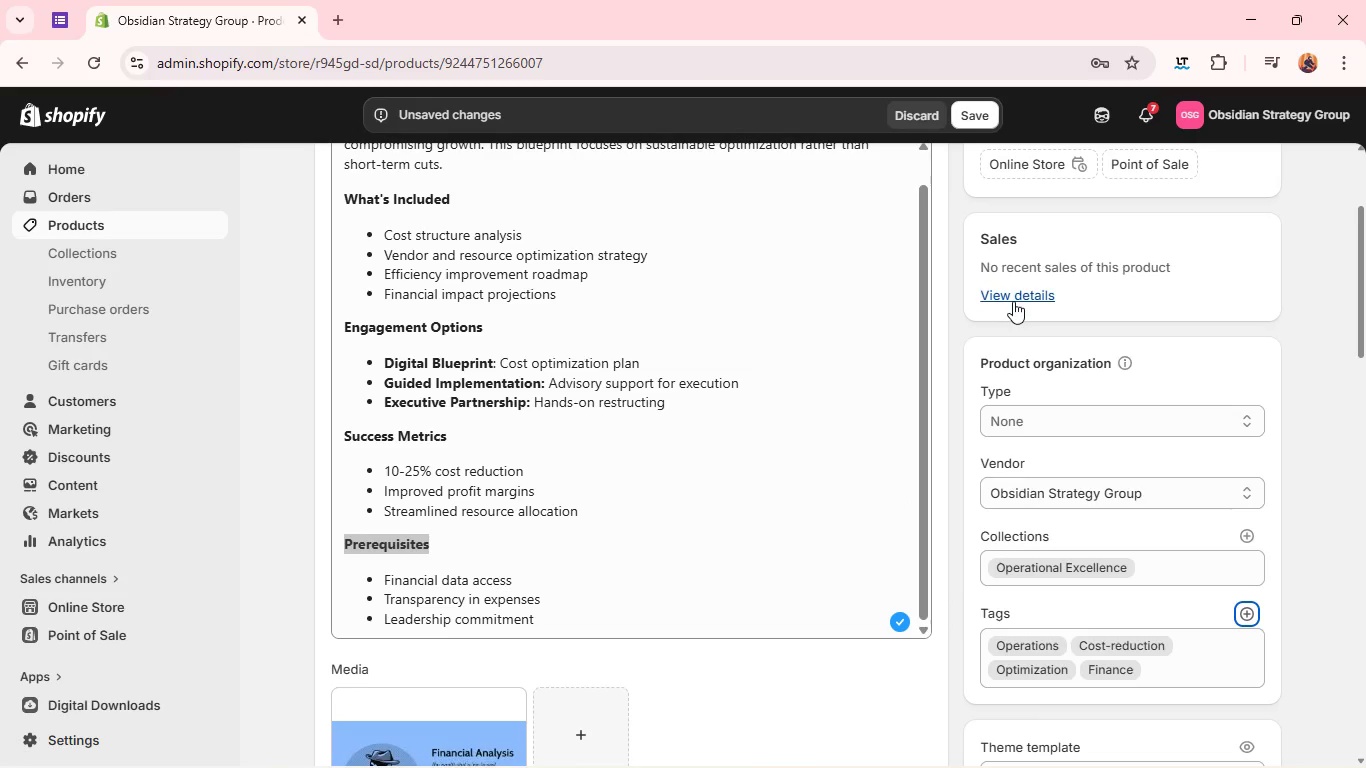 
wait(10.12)
 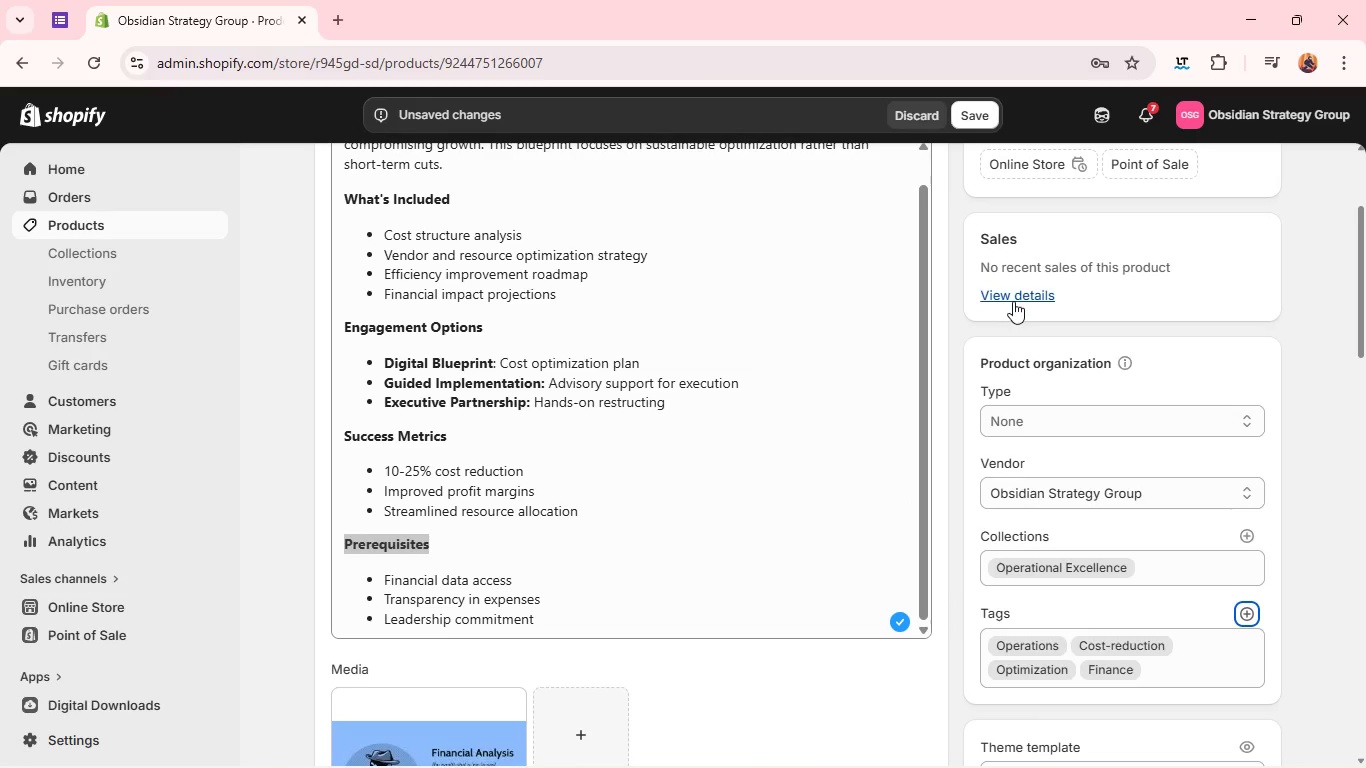 
left_click([1050, 258])
 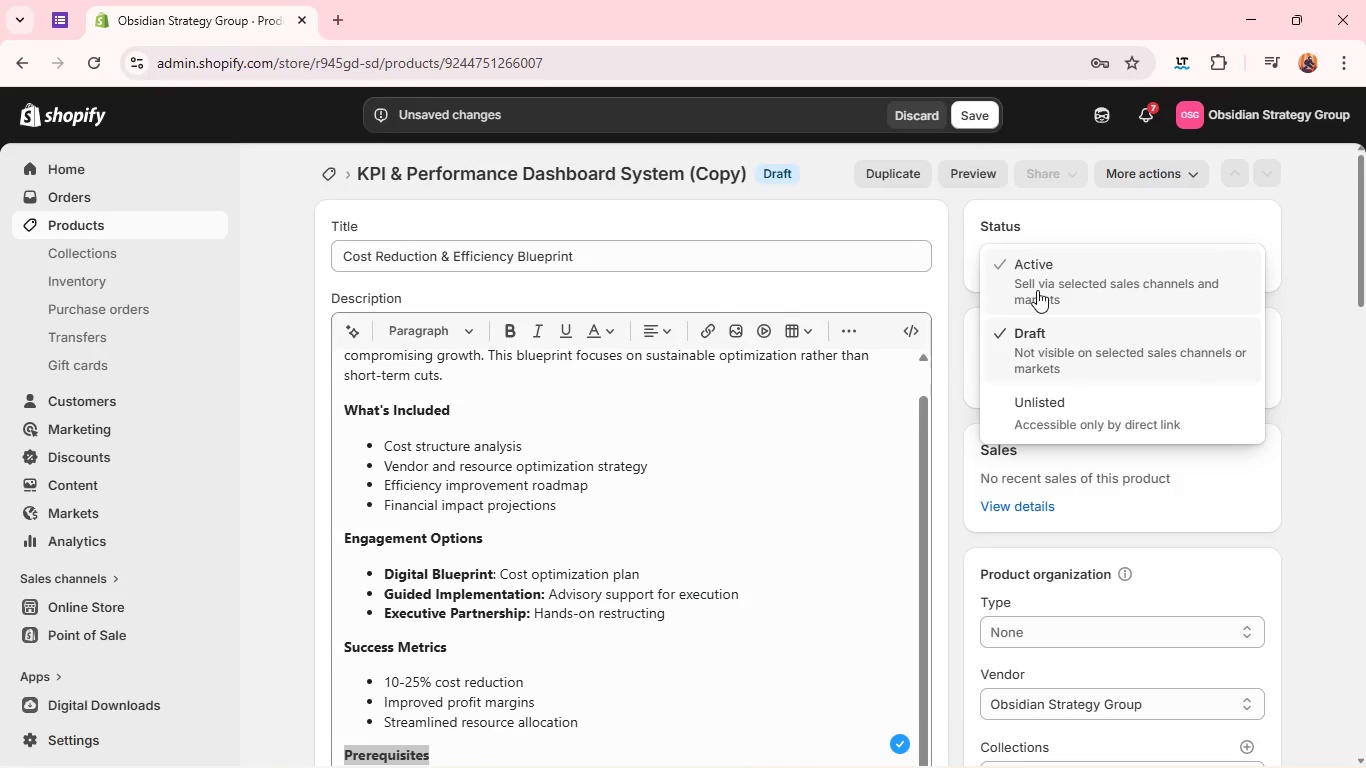 
left_click([1037, 290])
 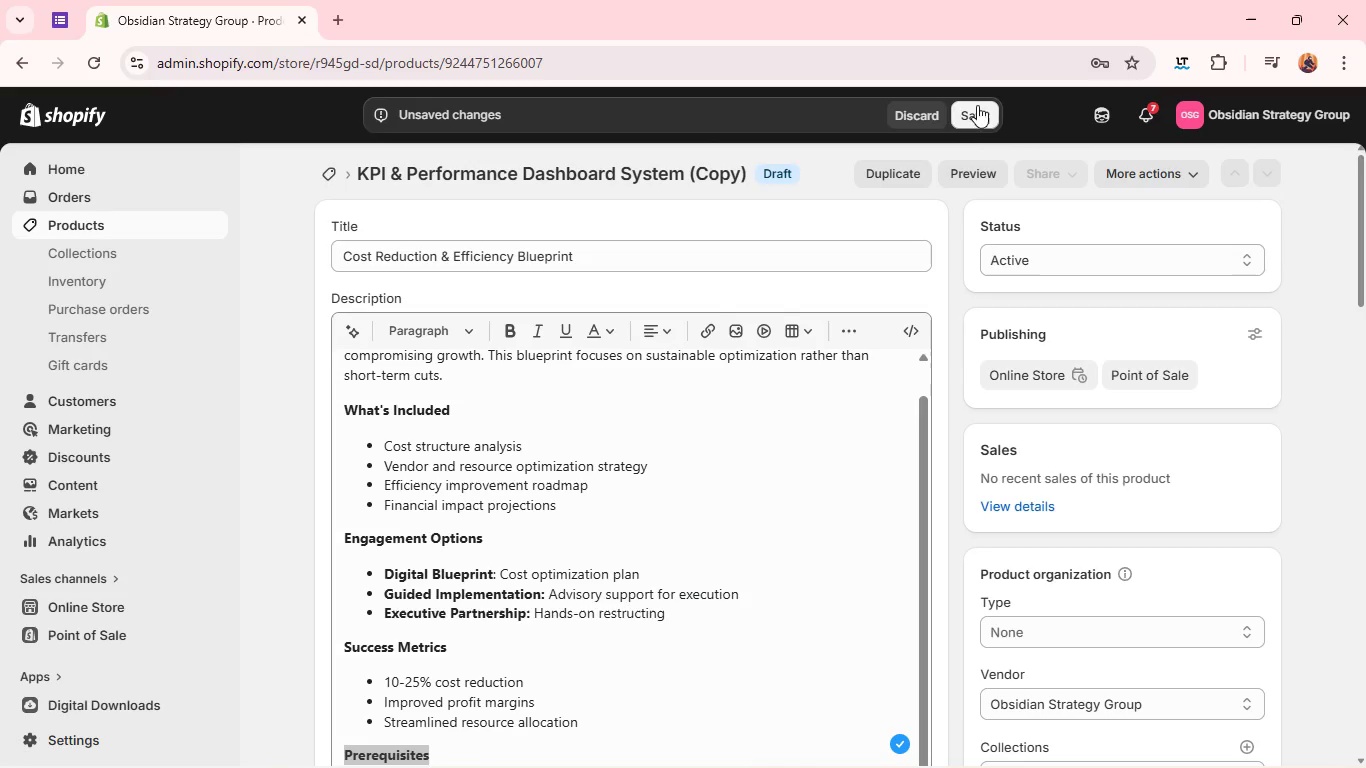 
left_click([978, 110])
 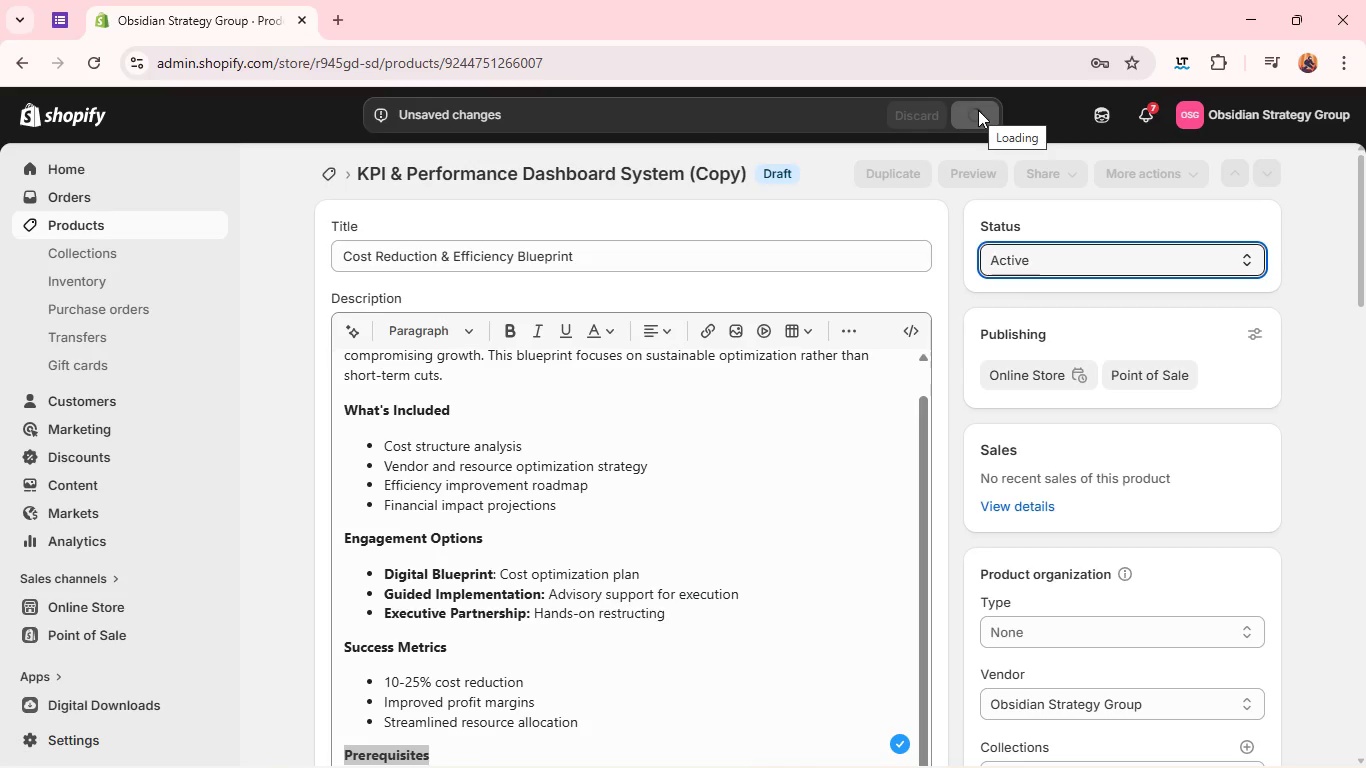 
wait(9.08)
 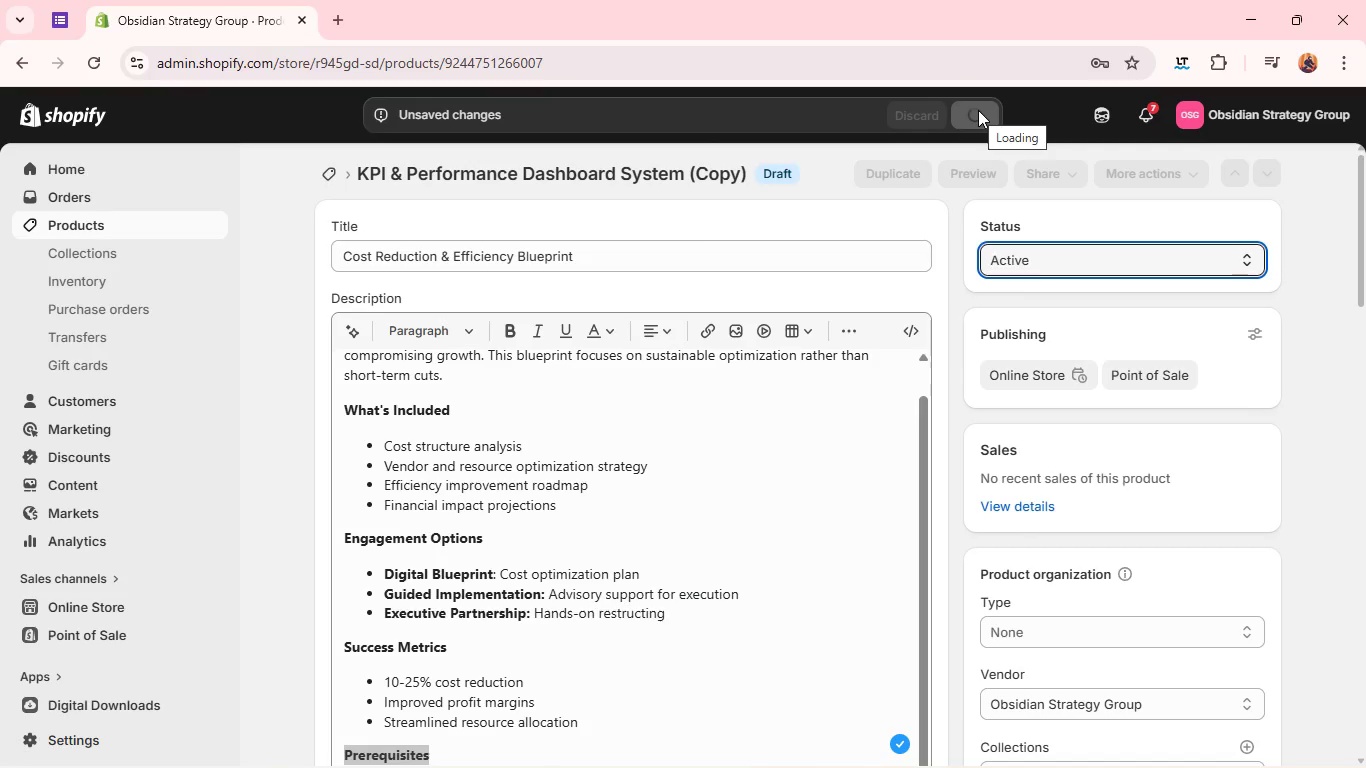 
key(Alt+Tab)